 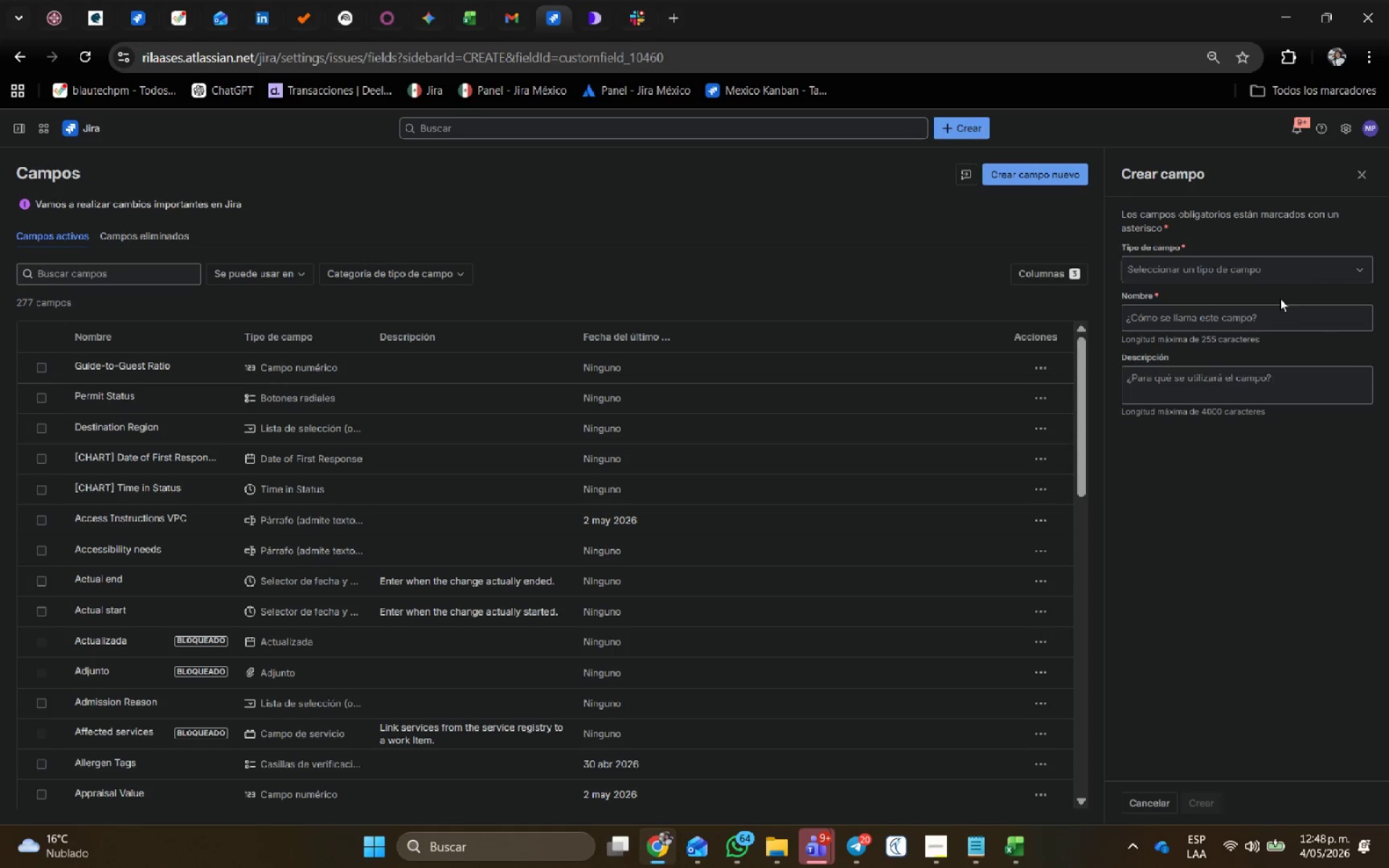 
type(d)
key(Backspace)
type(fec)
 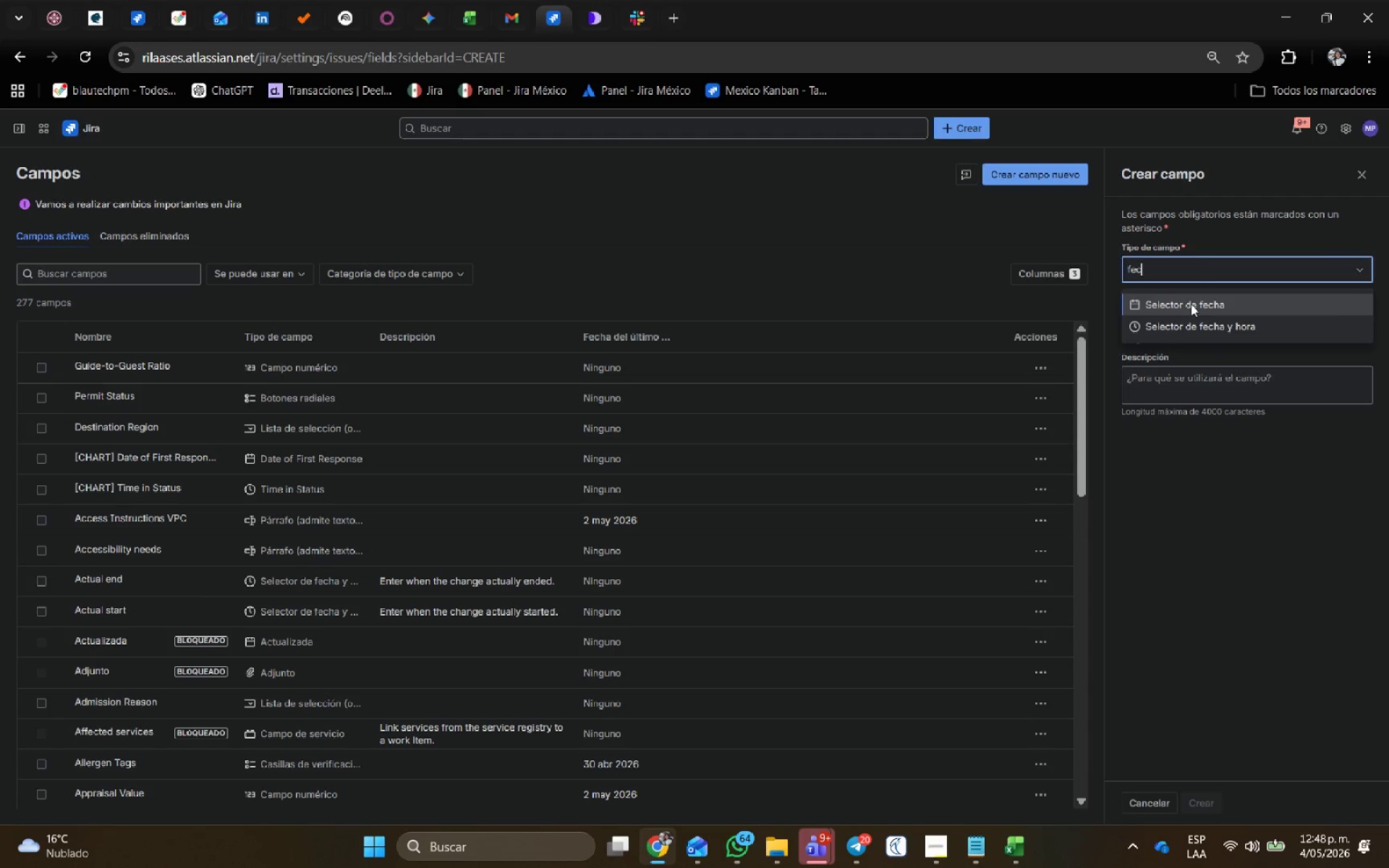 
double_click([1174, 326])
 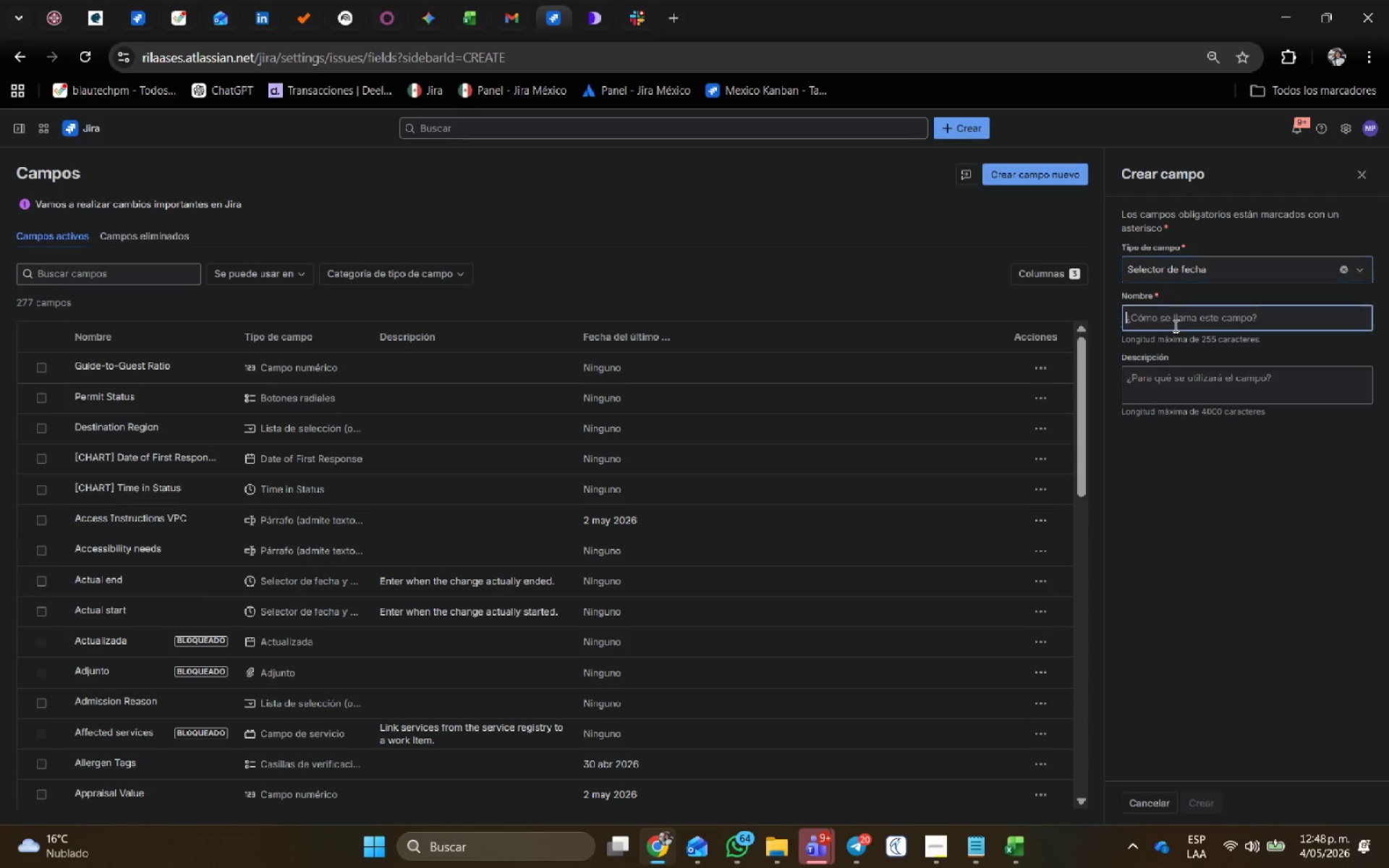 
key(Control+V)
 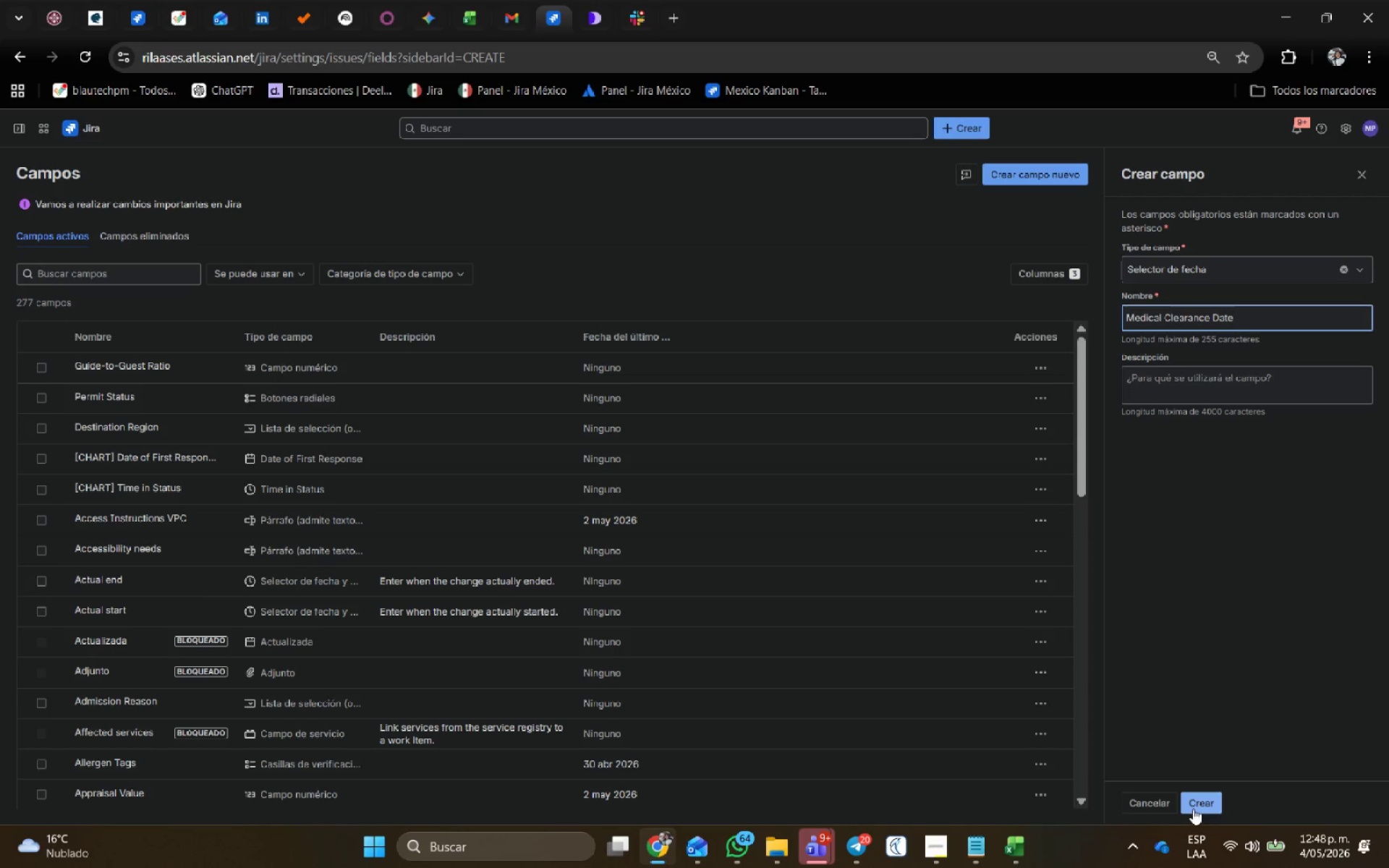 
left_click([1202, 804])
 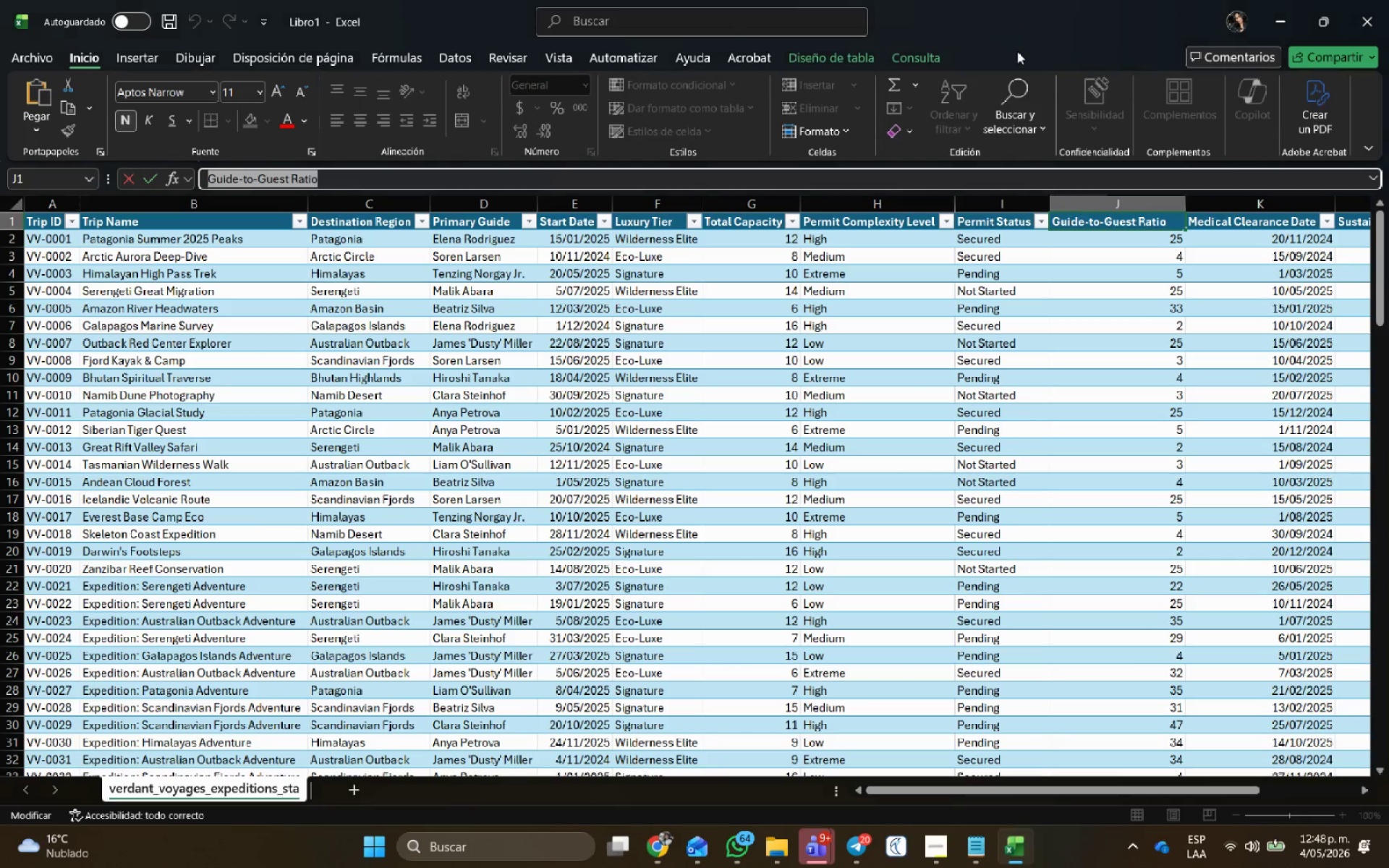 
left_click([715, 305])
 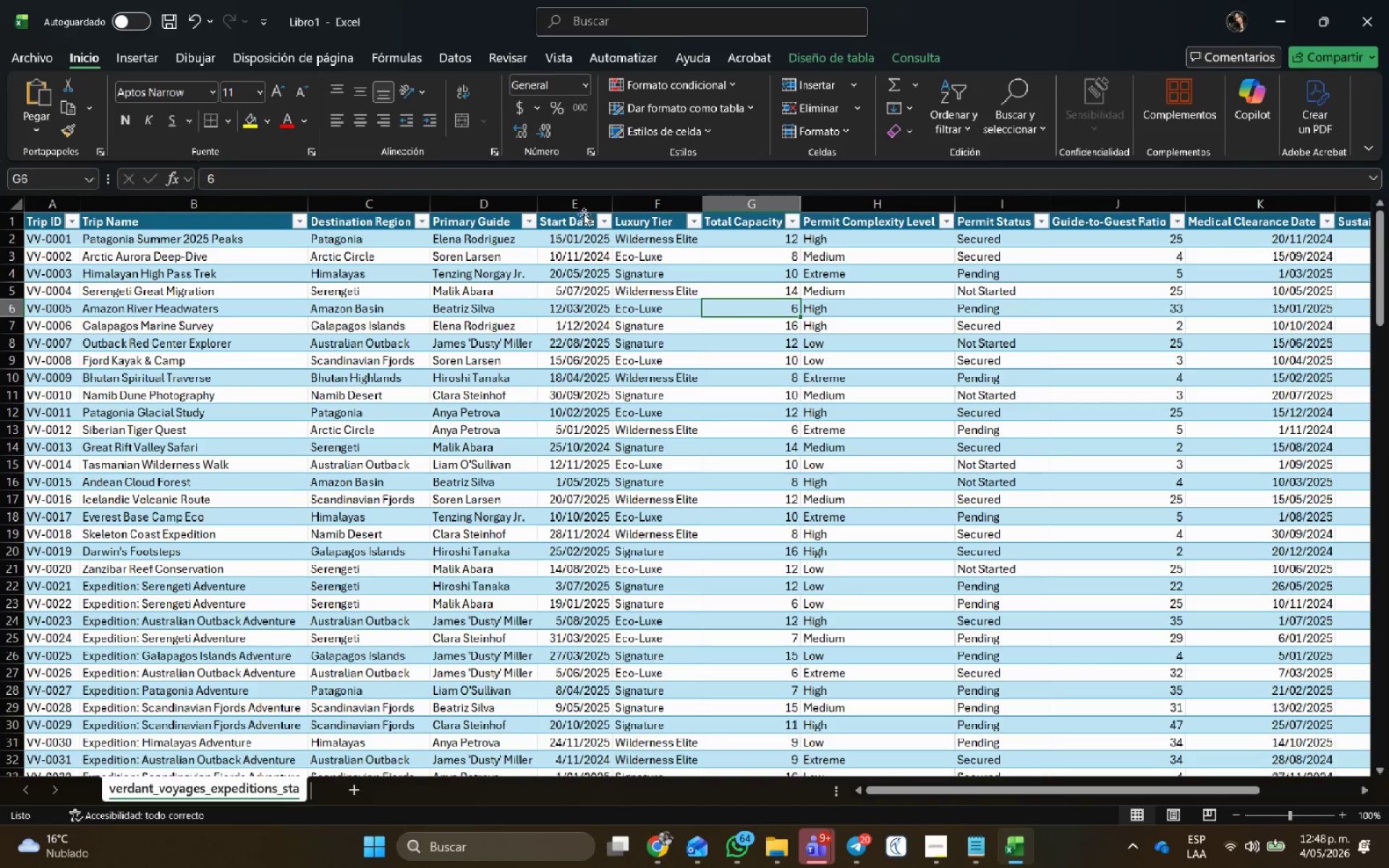 
left_click([574, 205])
 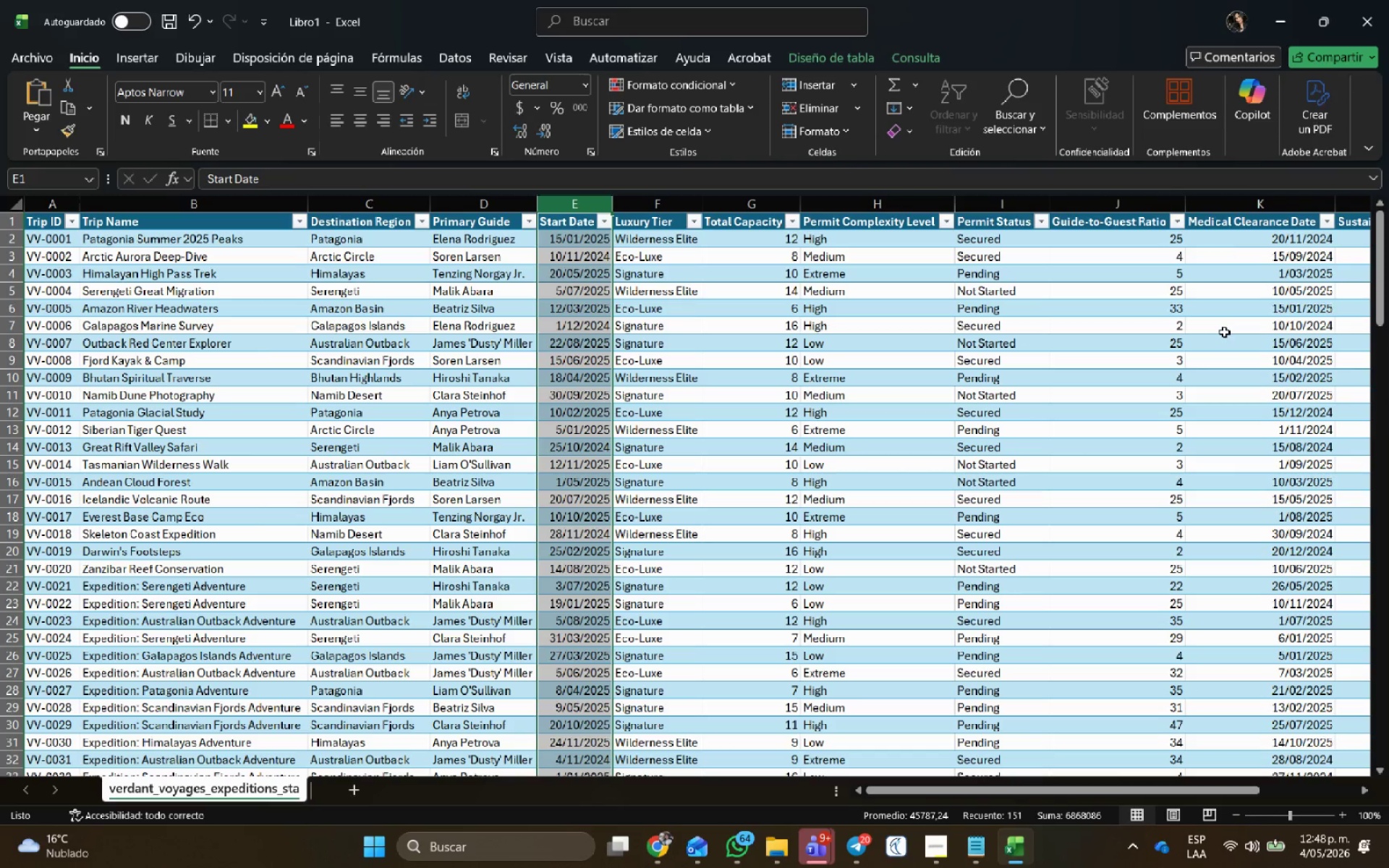 
left_click([1245, 199])
 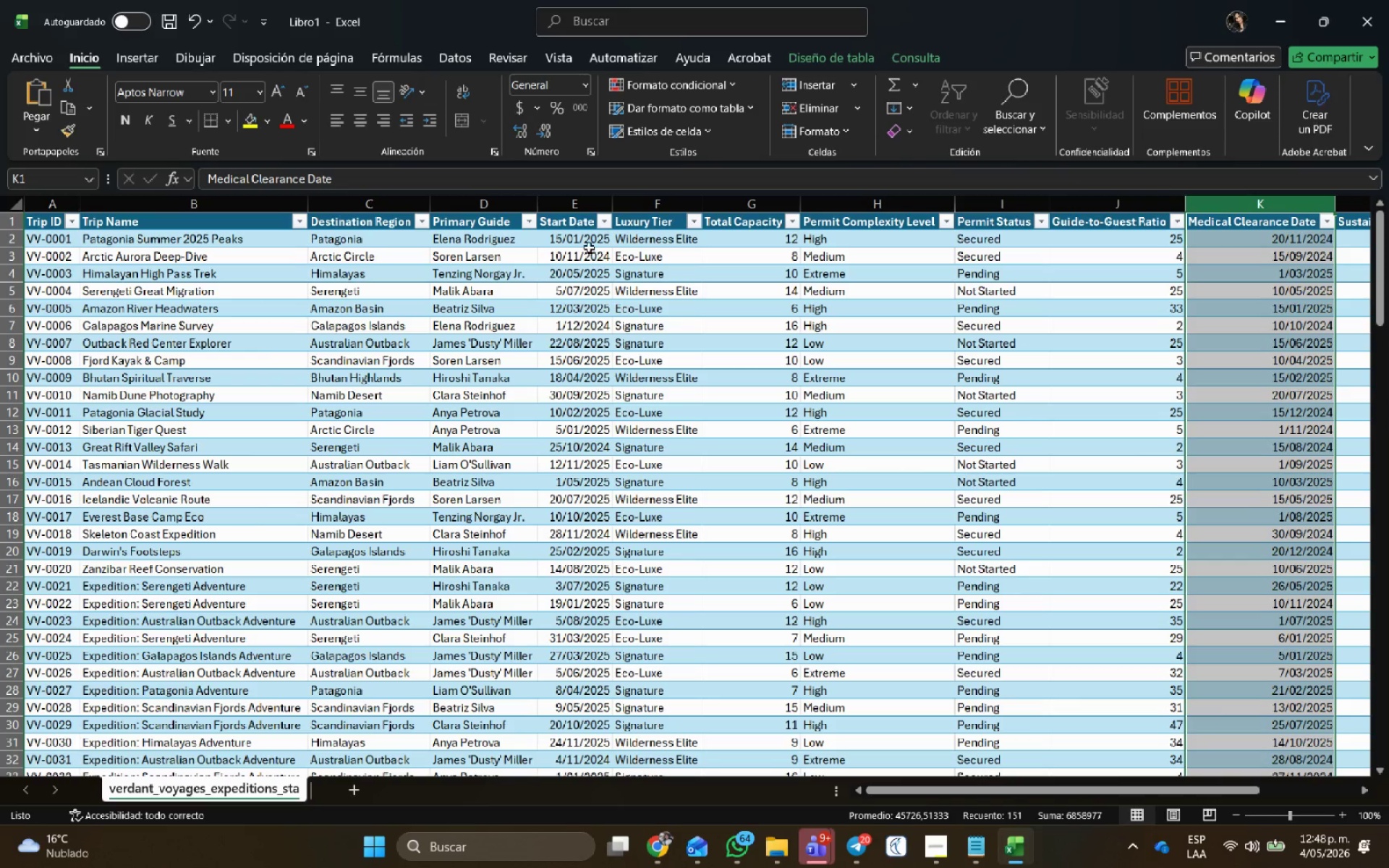 
left_click([582, 228])
 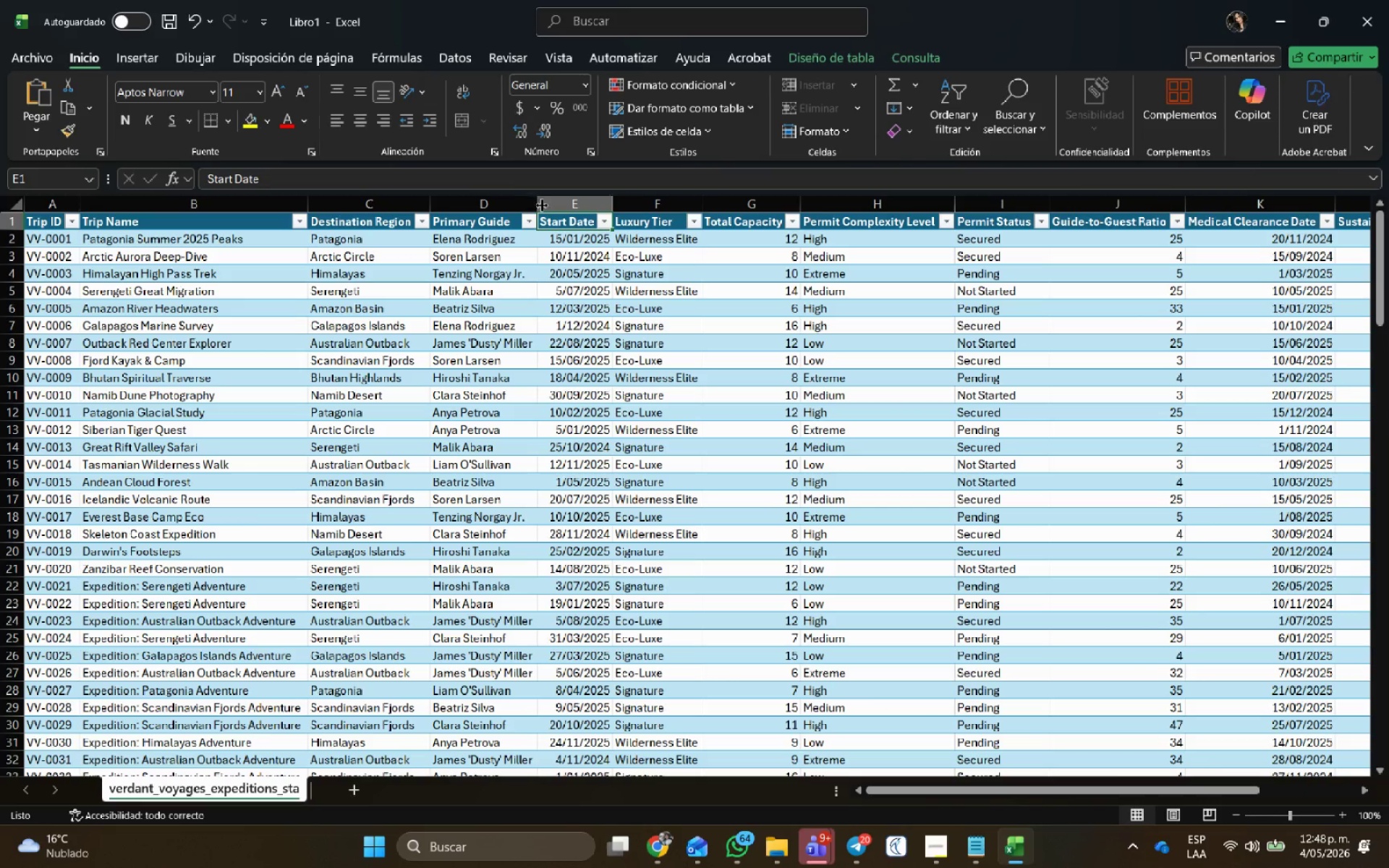 
left_click([573, 210])
 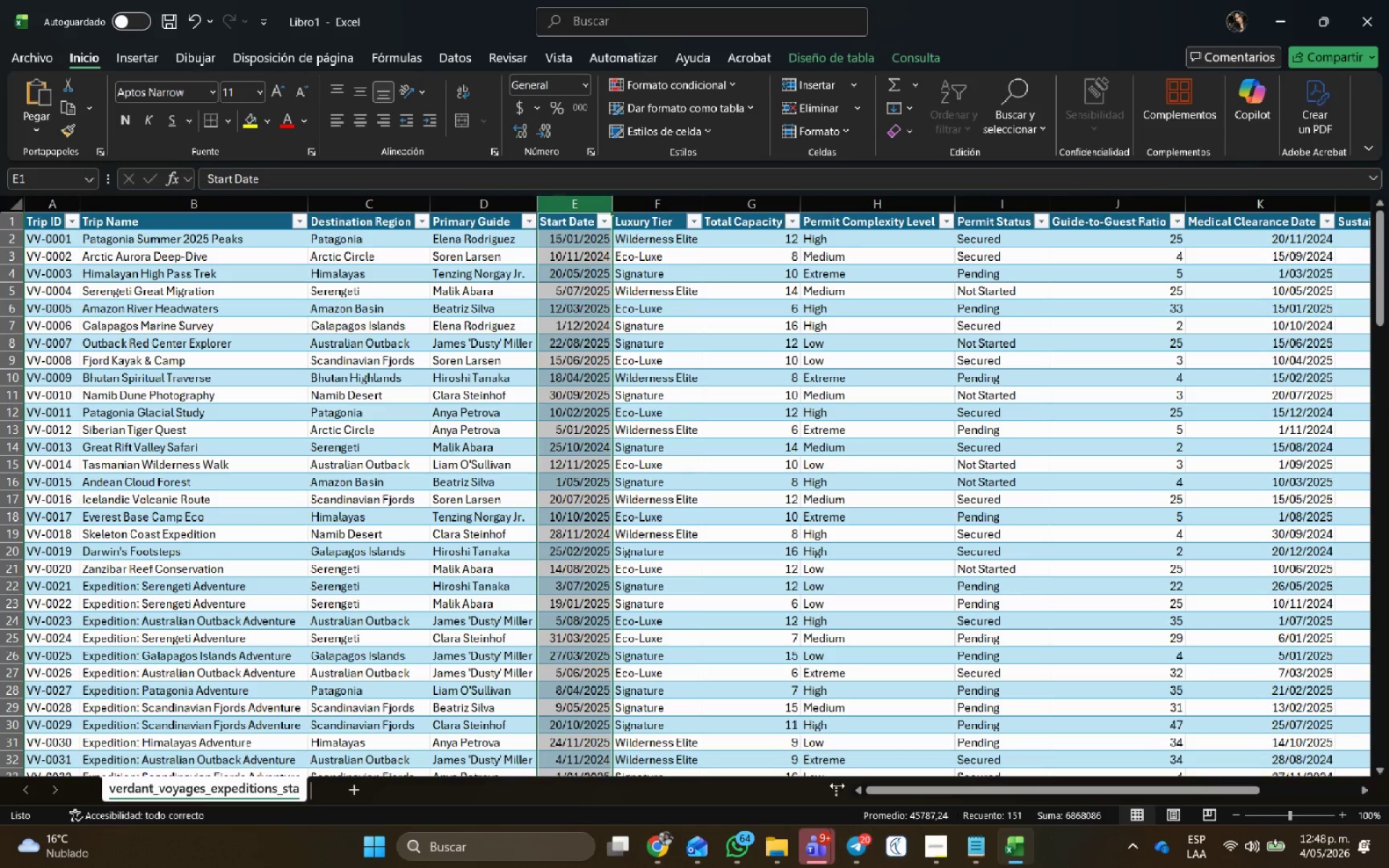 
key(Alt+AltLeft)
 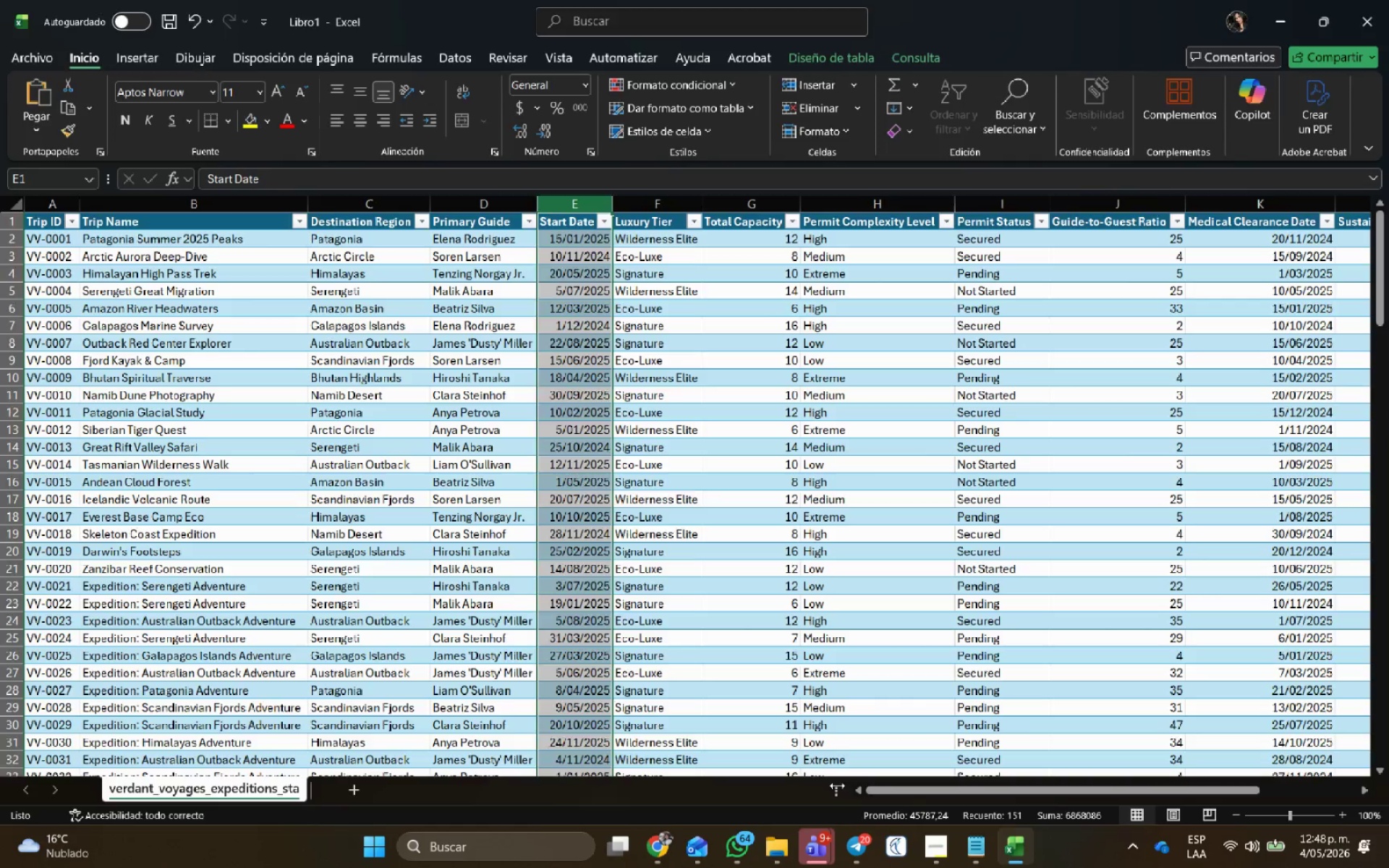 
key(Alt+Tab)
 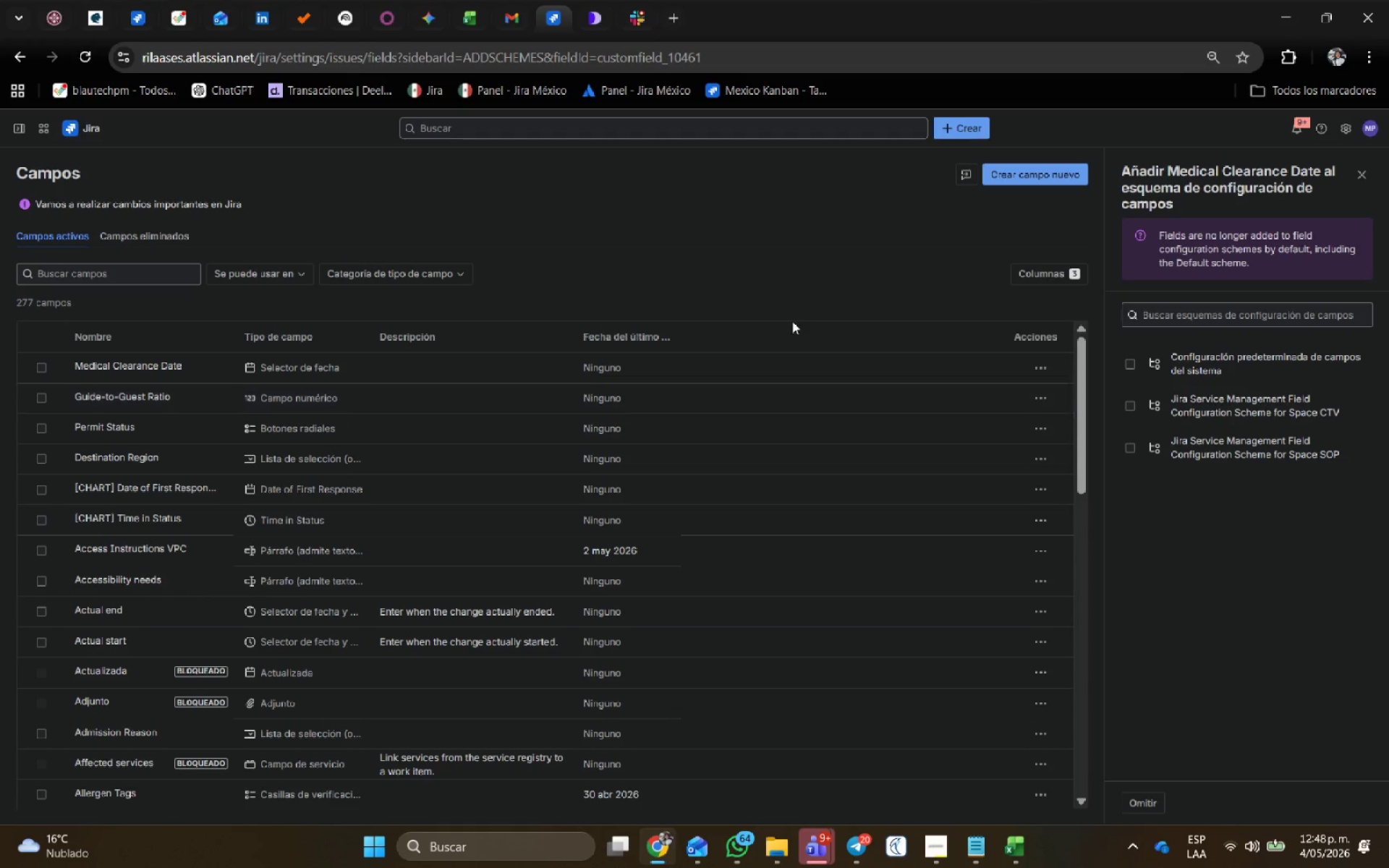 
left_click([1045, 359])
 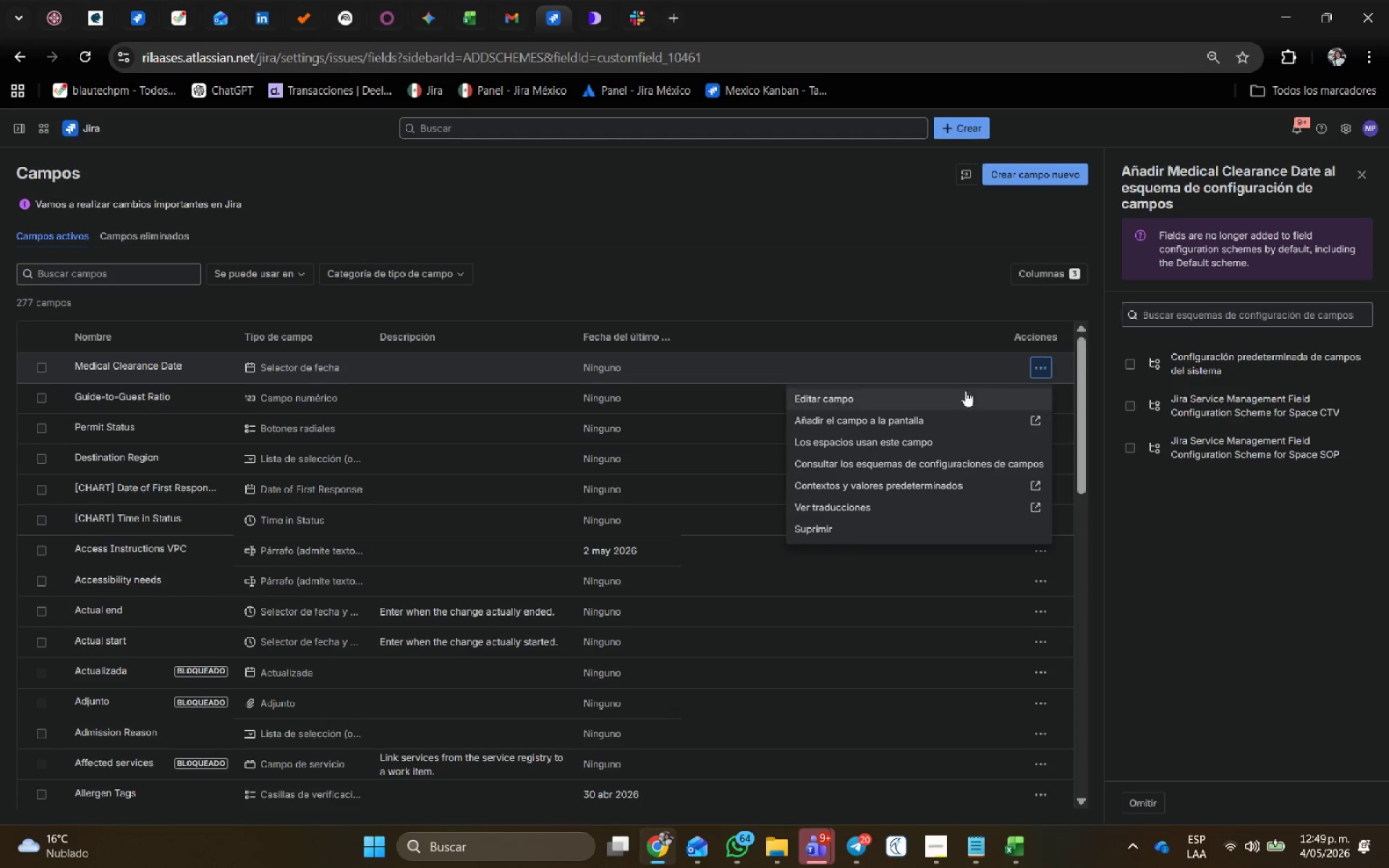 
left_click([937, 411])
 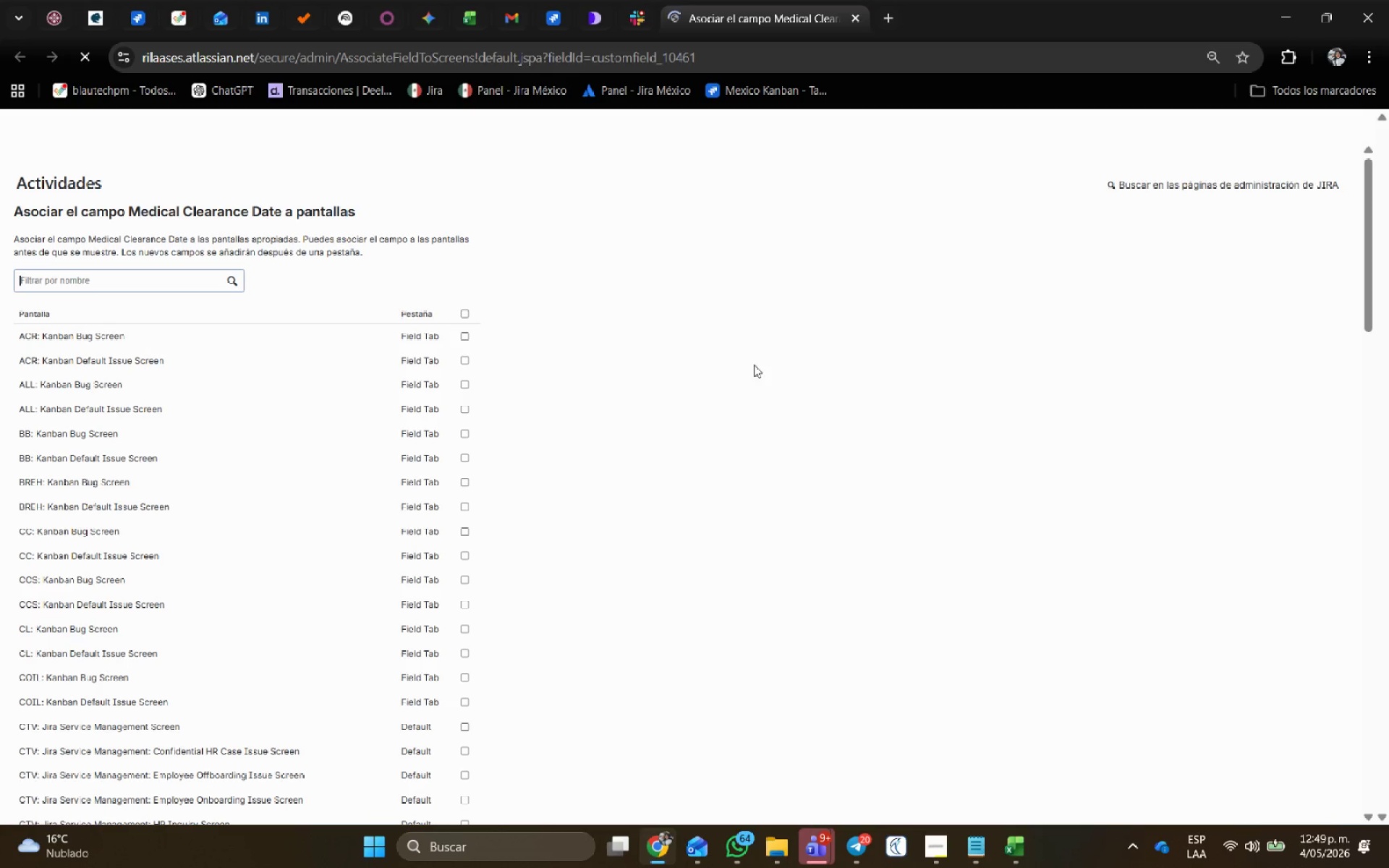 
scroll: coordinate [635, 600], scroll_direction: down, amount: 27.0
 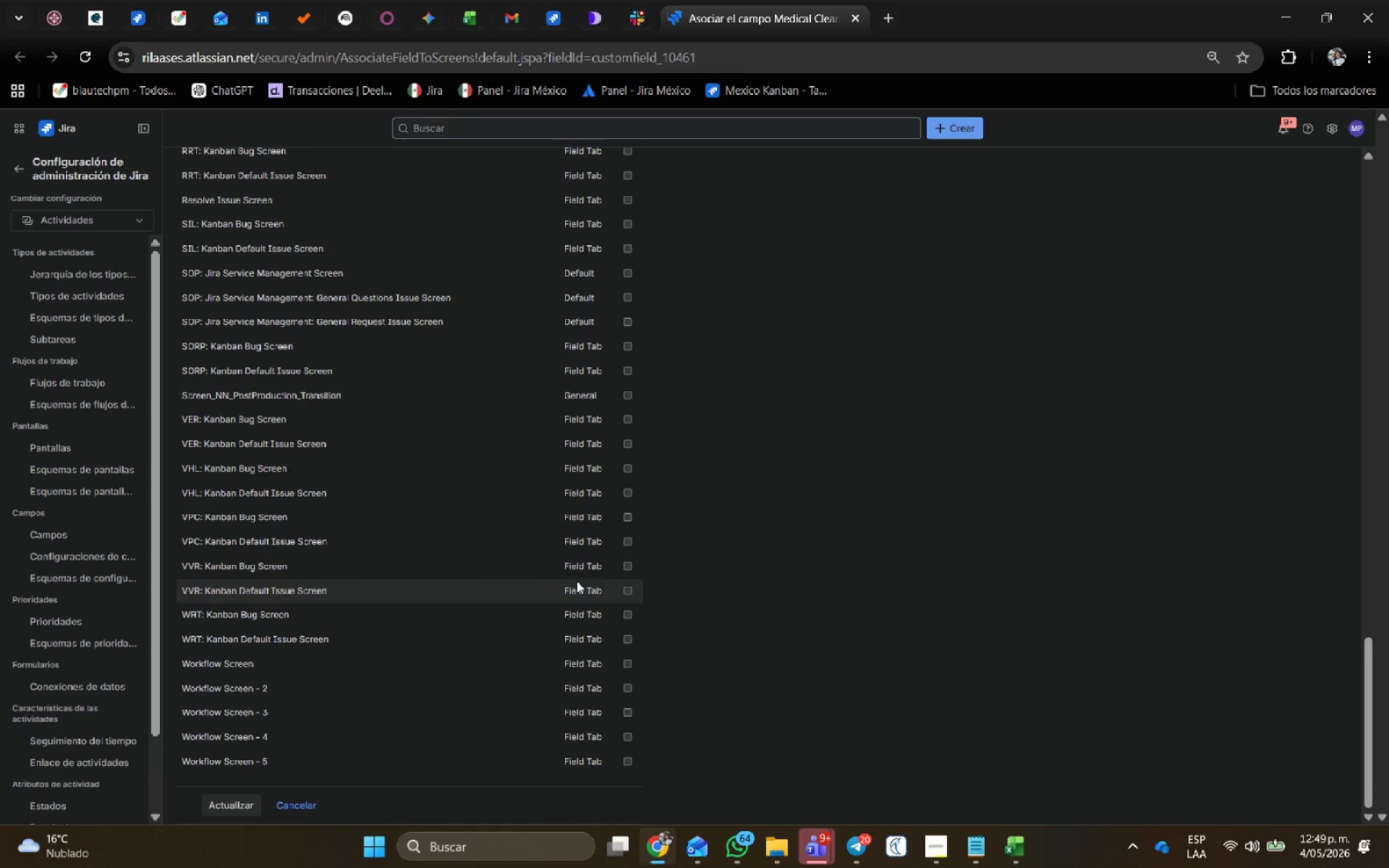 
left_click([631, 592])
 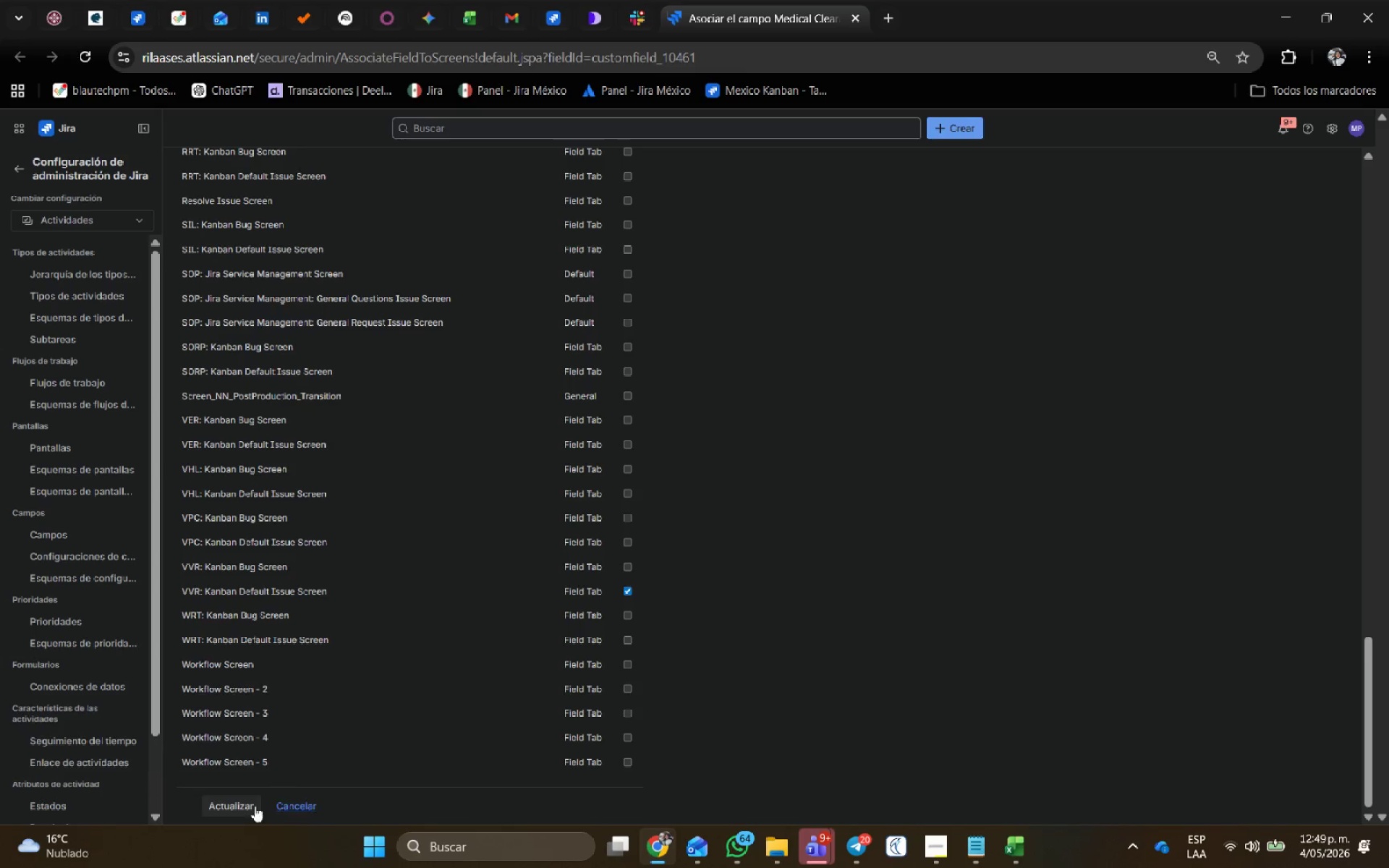 
left_click([244, 805])
 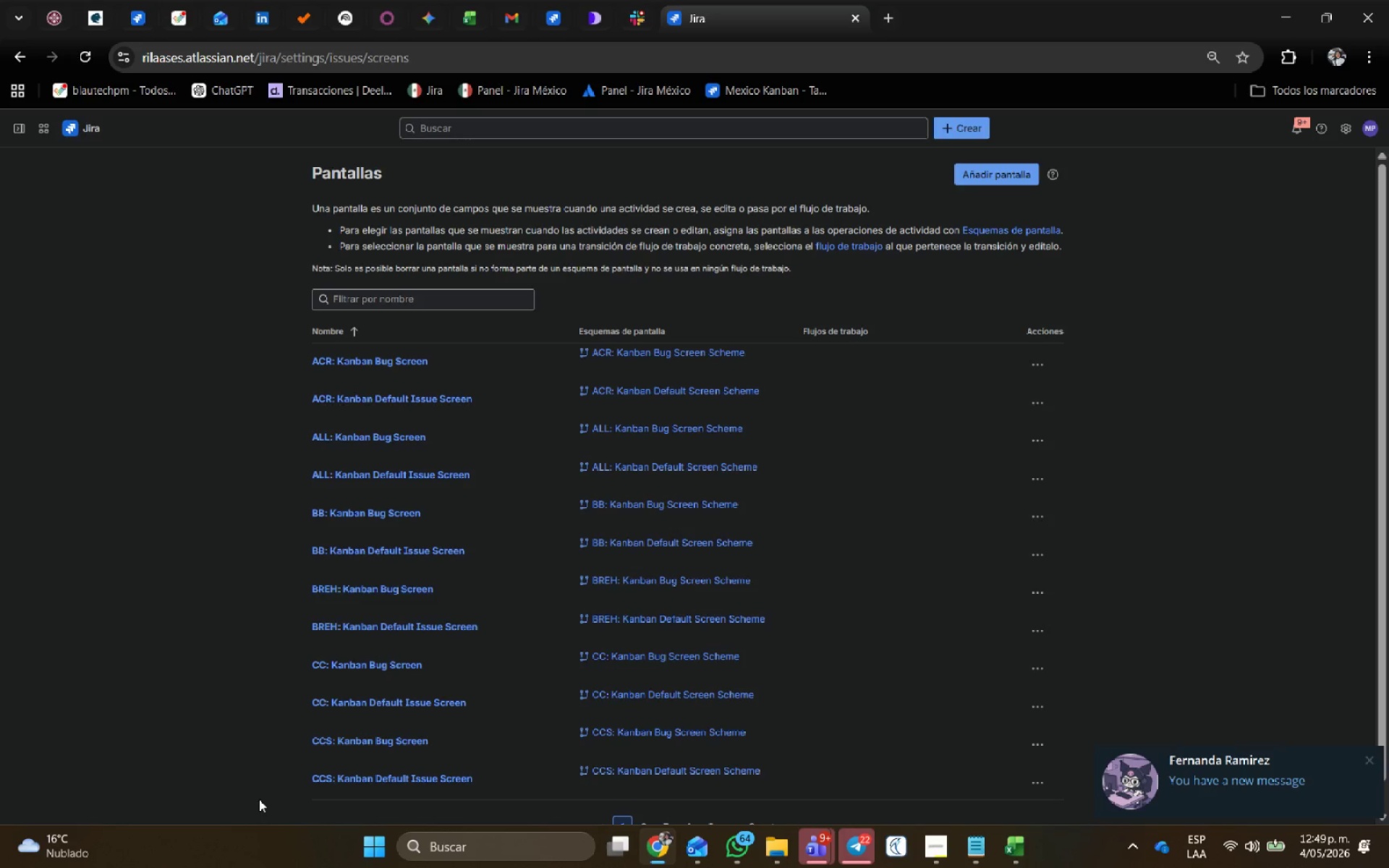 
wait(45.19)
 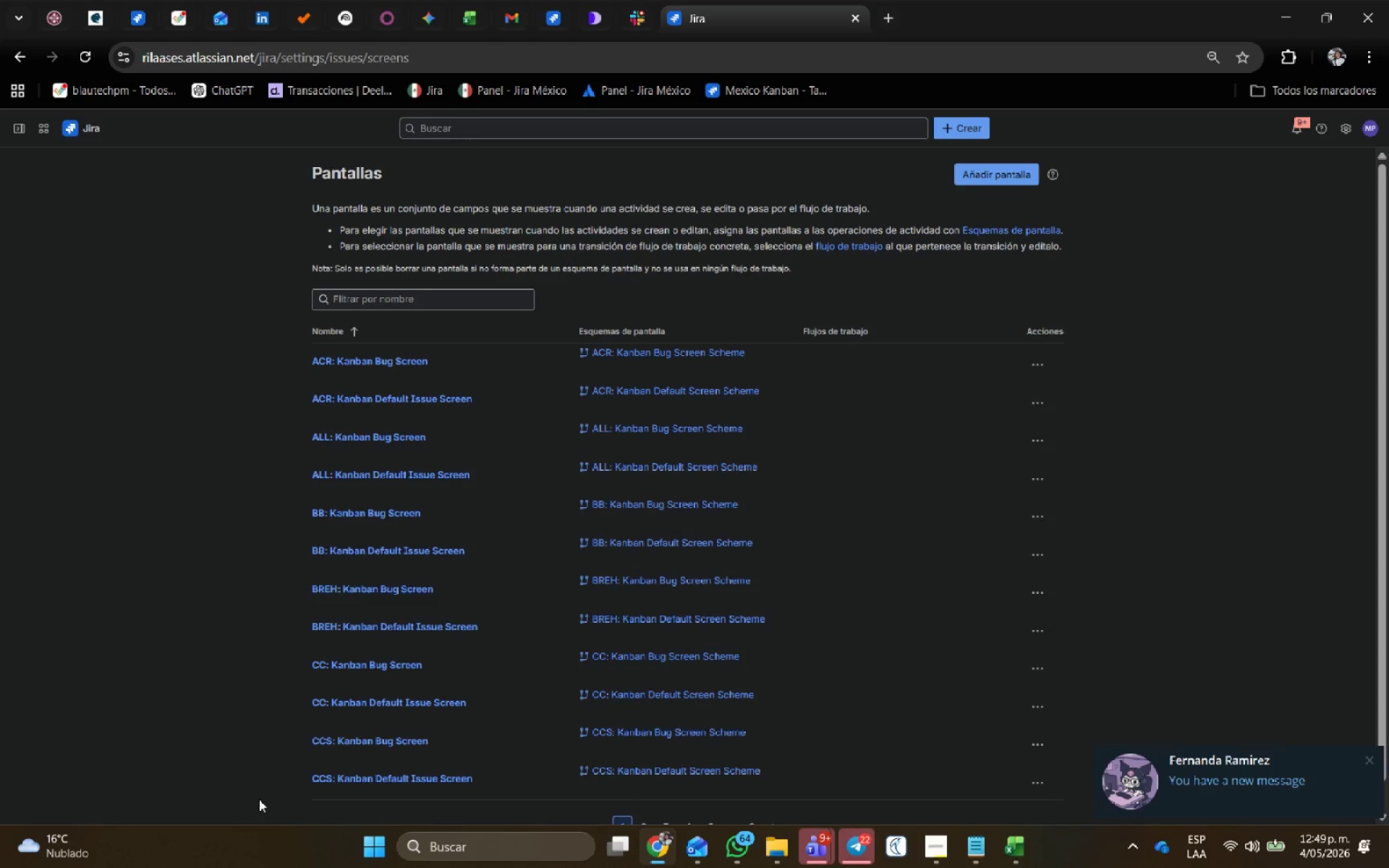 
middle_click([752, 12])
 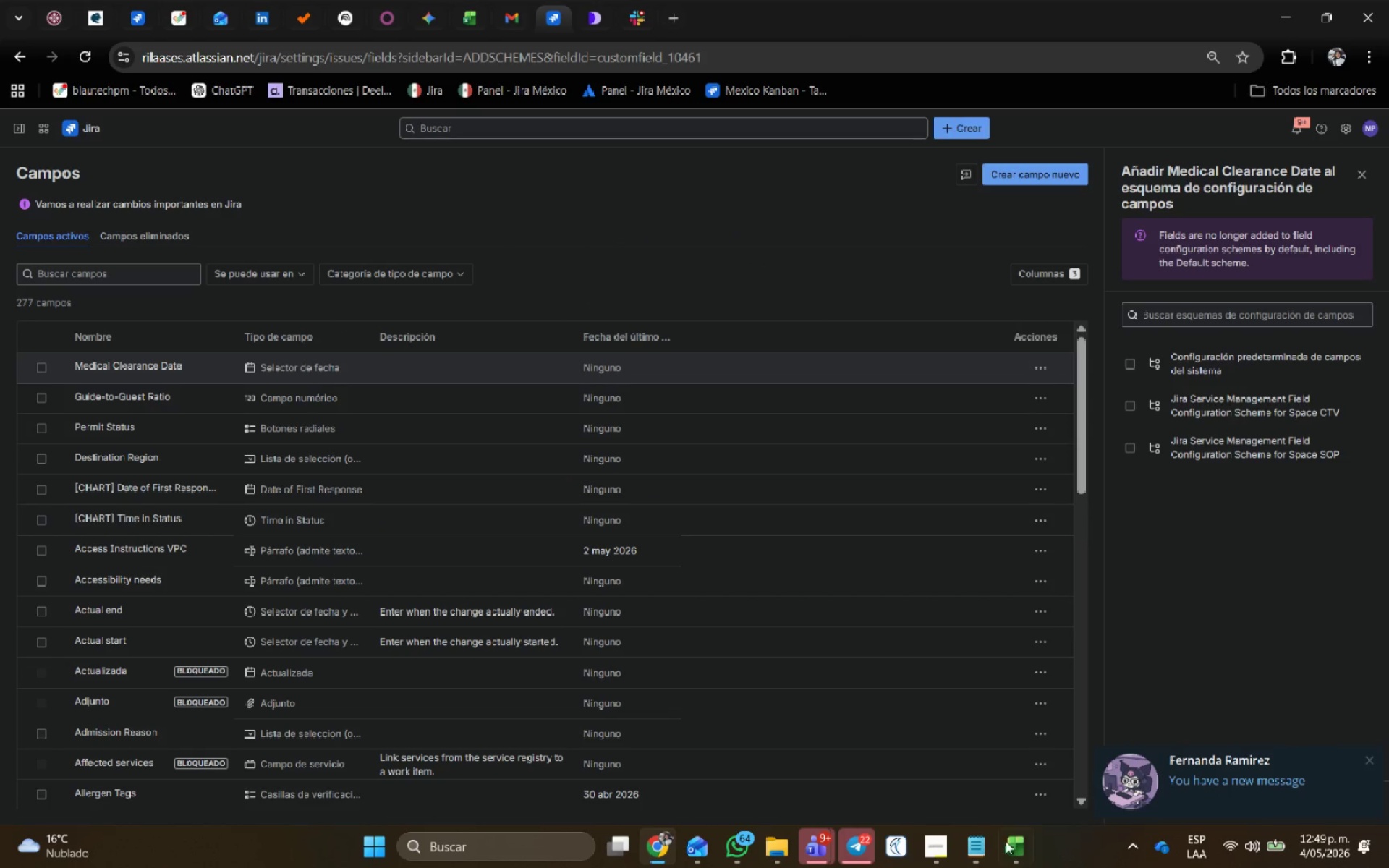 
left_click([944, 852])